 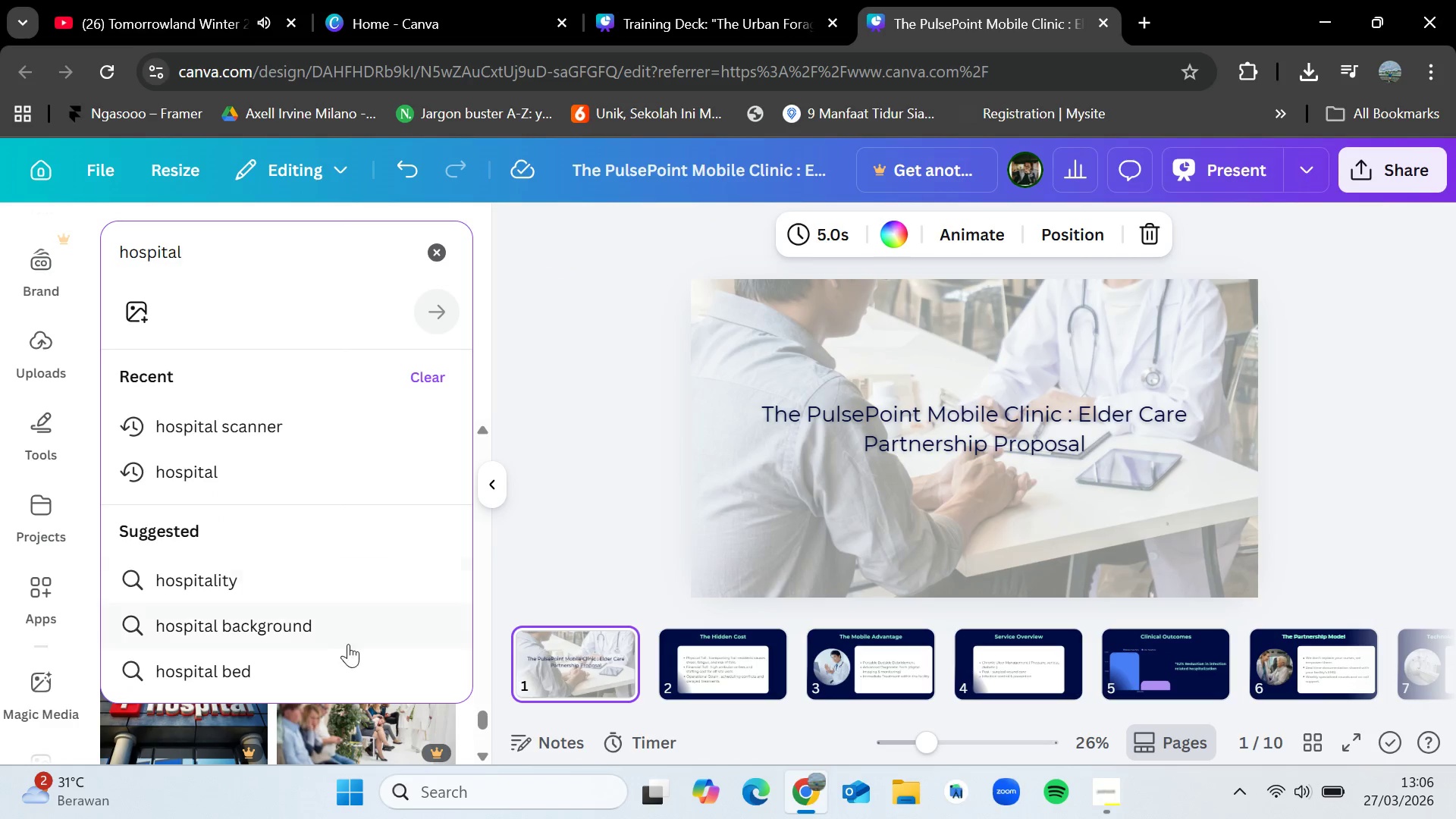 
left_click([551, 488])
 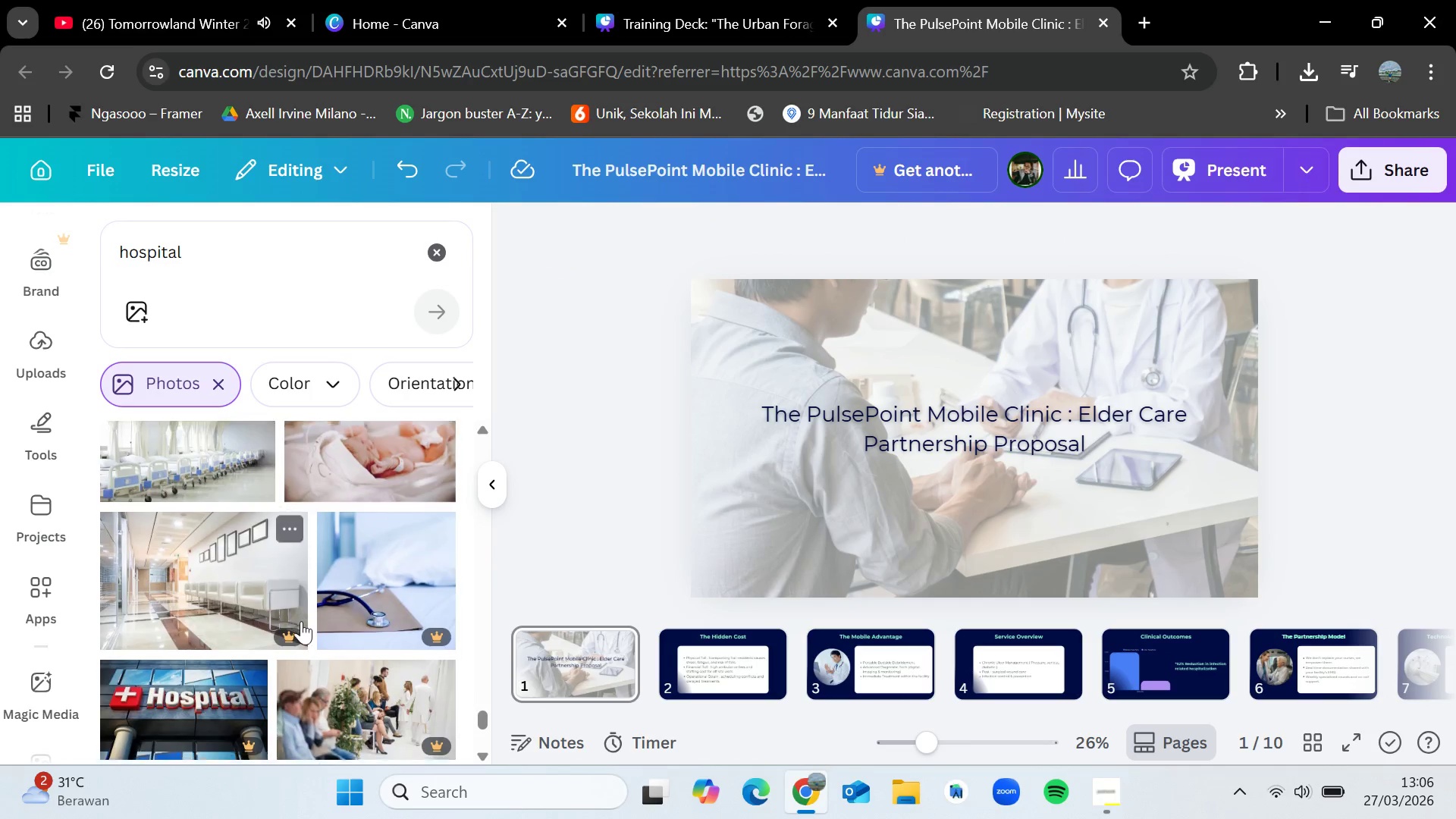 
scroll: coordinate [301, 621], scroll_direction: down, amount: 6.0
 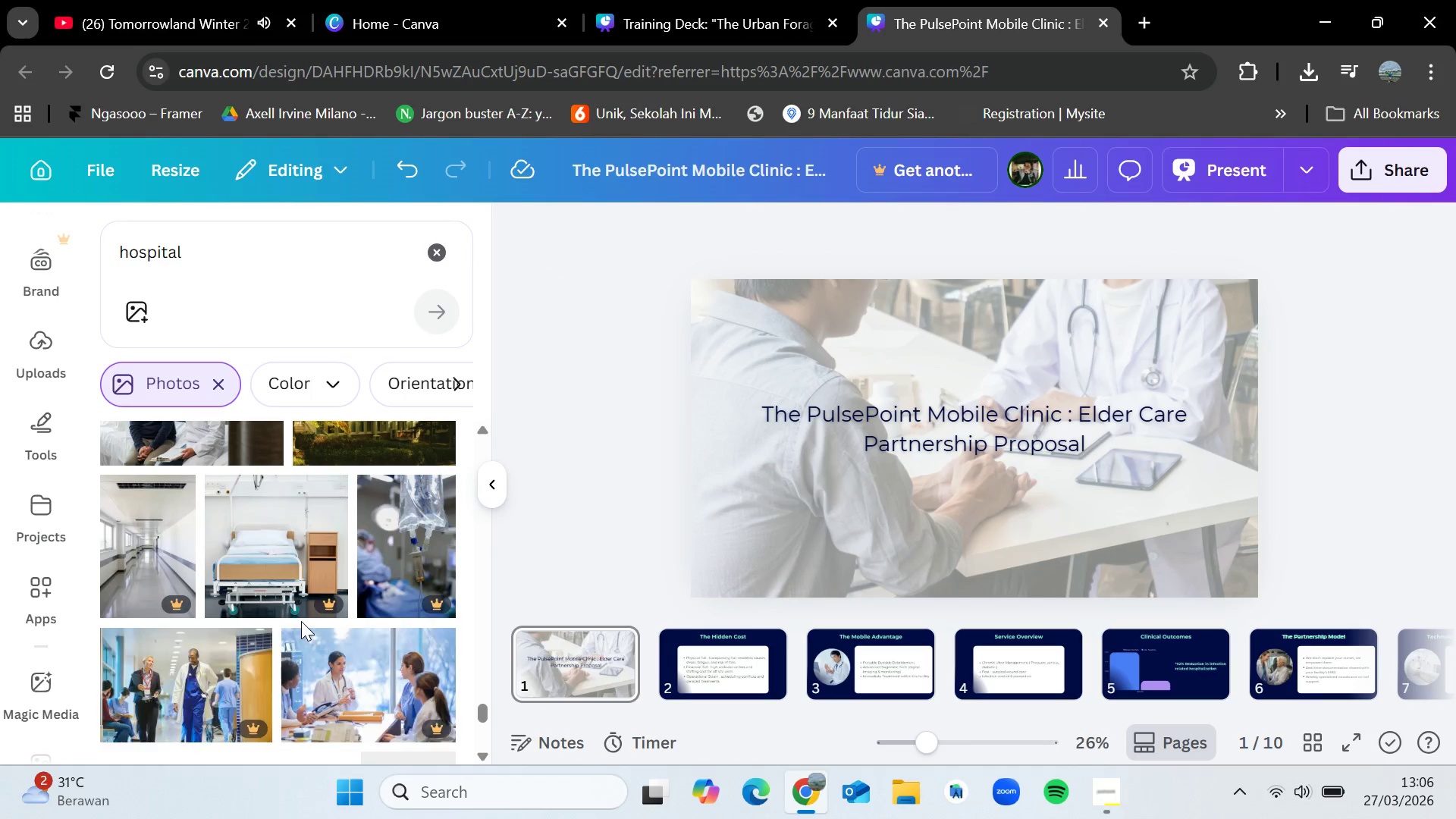 
scroll: coordinate [310, 618], scroll_direction: up, amount: 5.0
 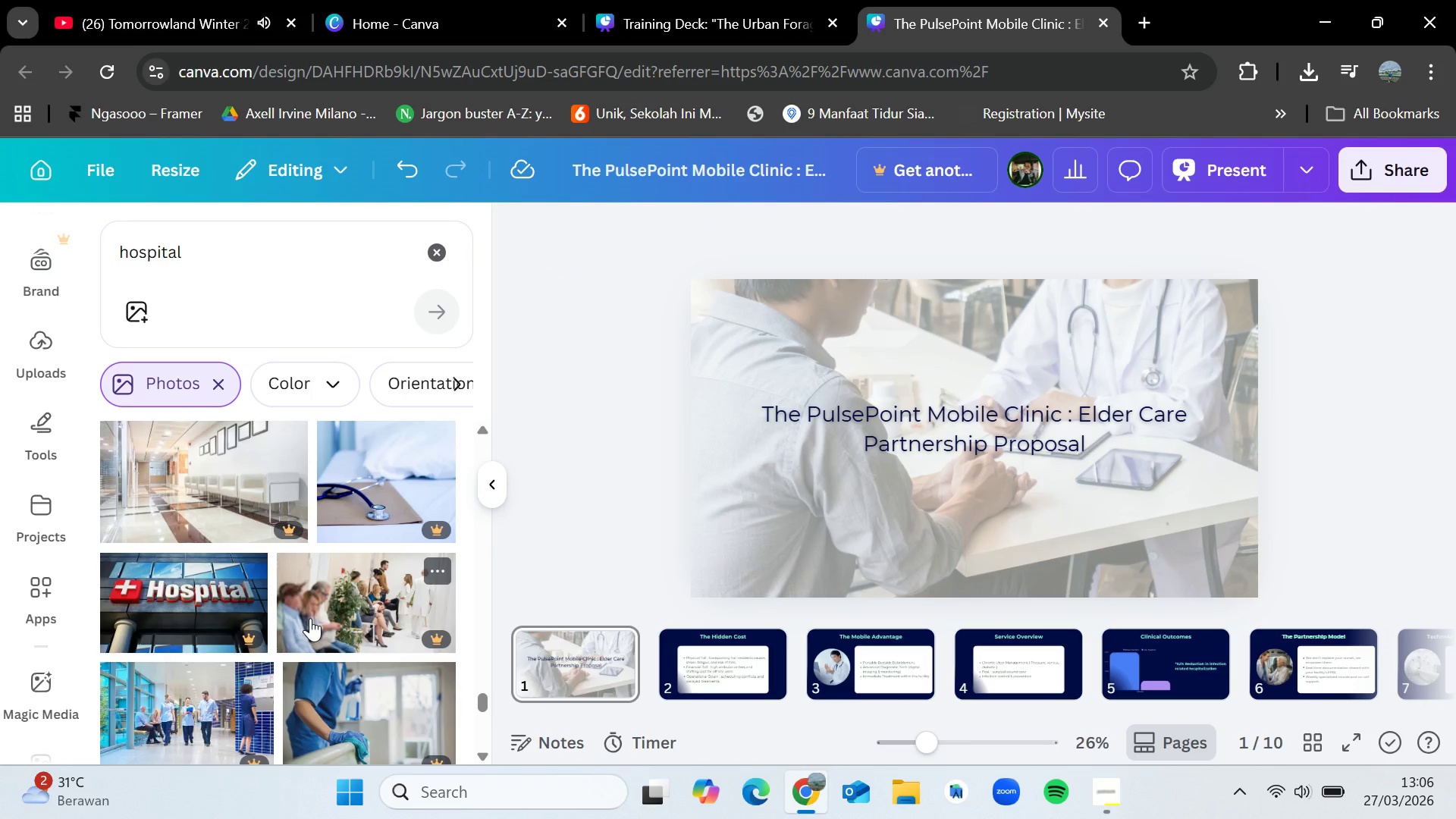 
wait(5.27)
 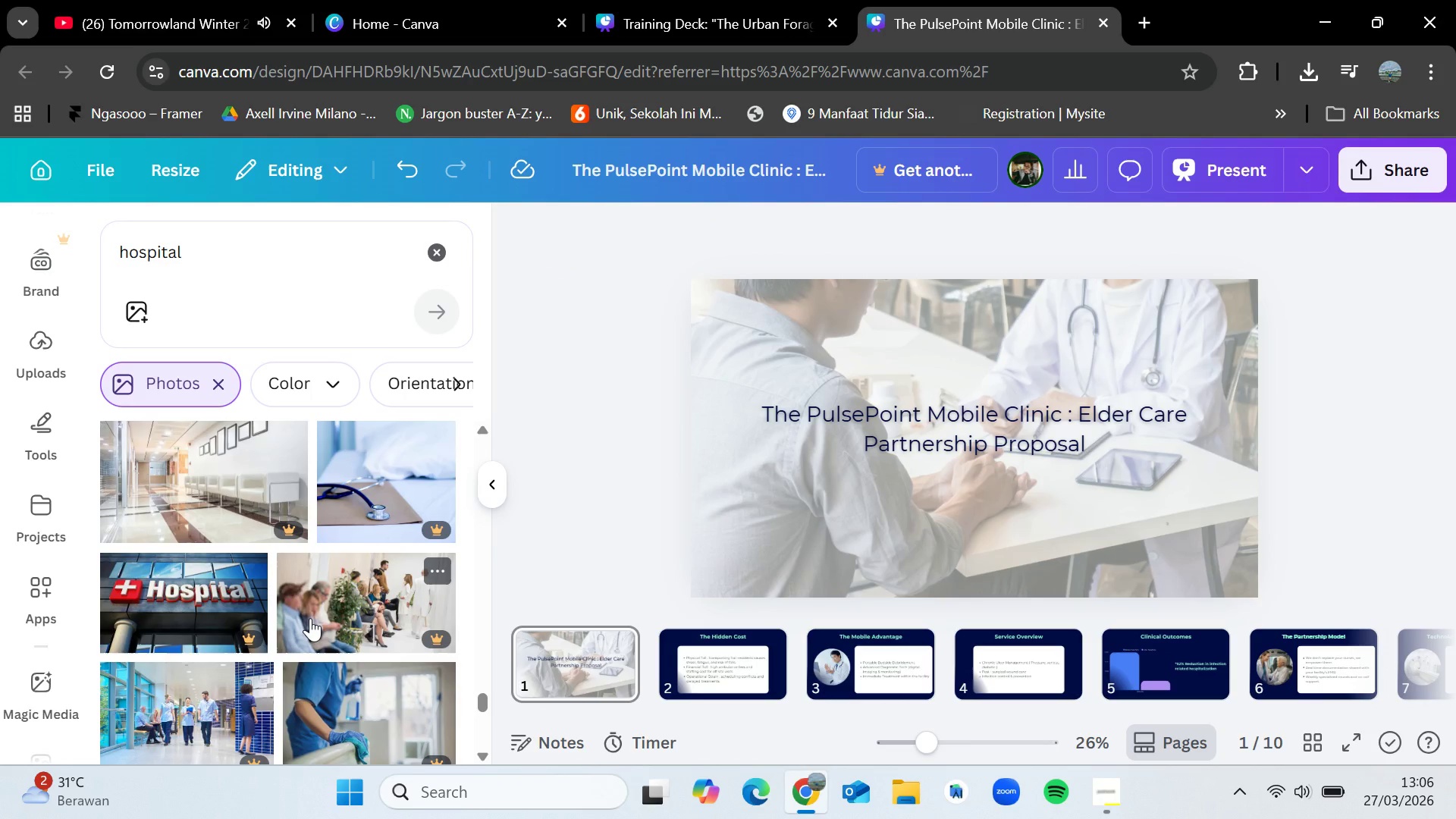 
scroll: coordinate [307, 620], scroll_direction: down, amount: 6.0
 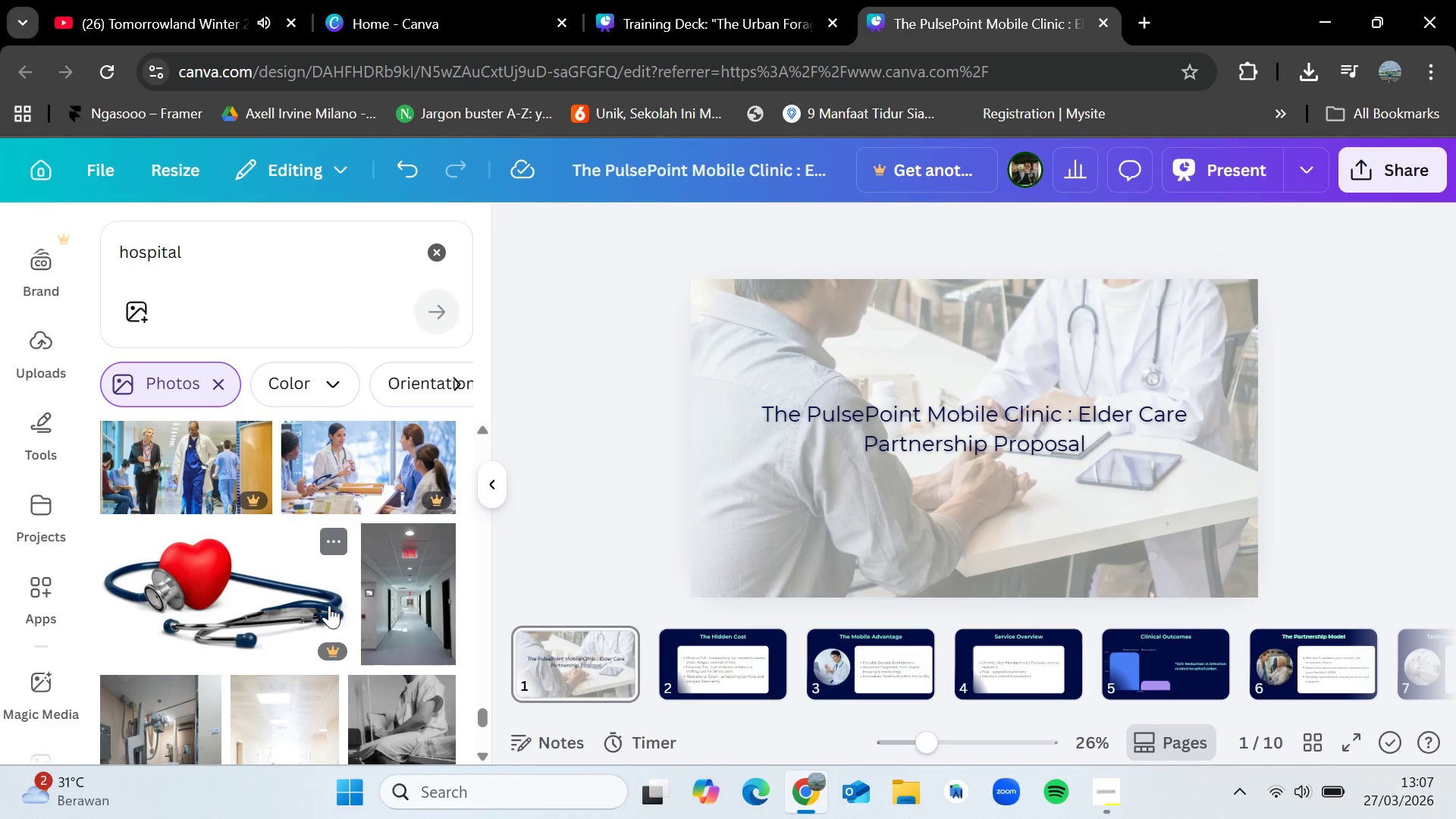 
wait(5.12)
 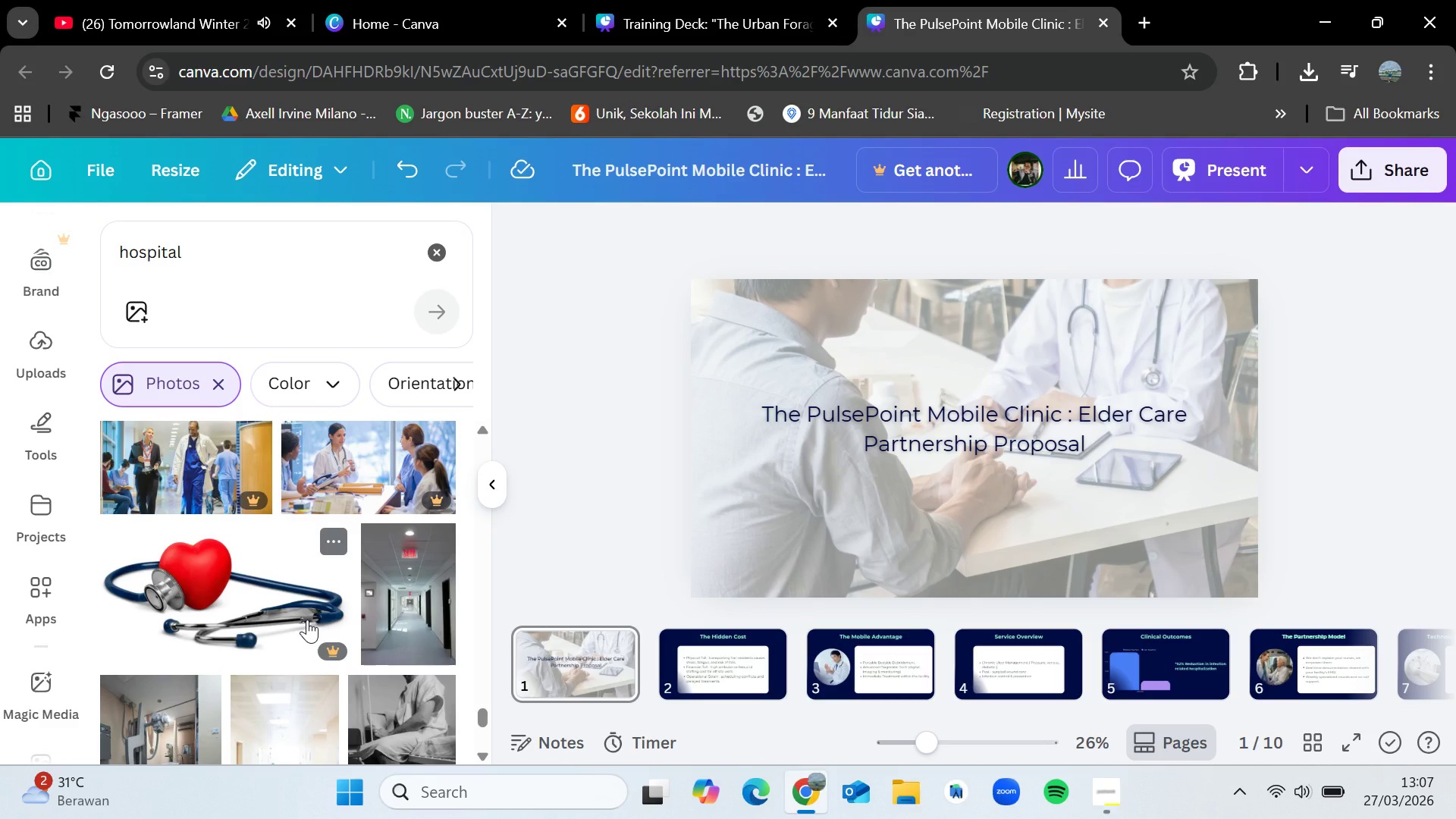 
scroll: coordinate [342, 607], scroll_direction: down, amount: 1.0
 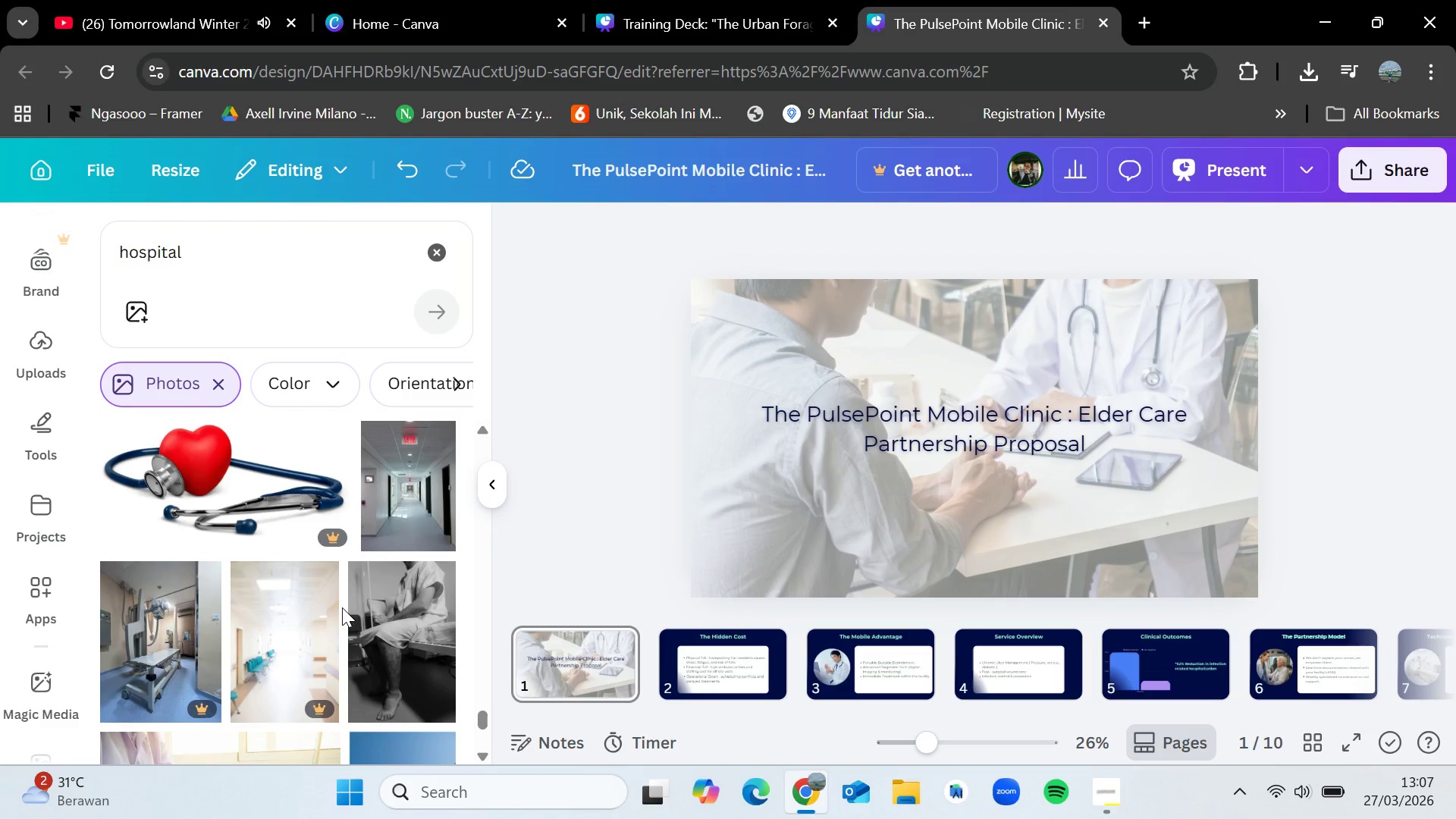 
wait(13.65)
 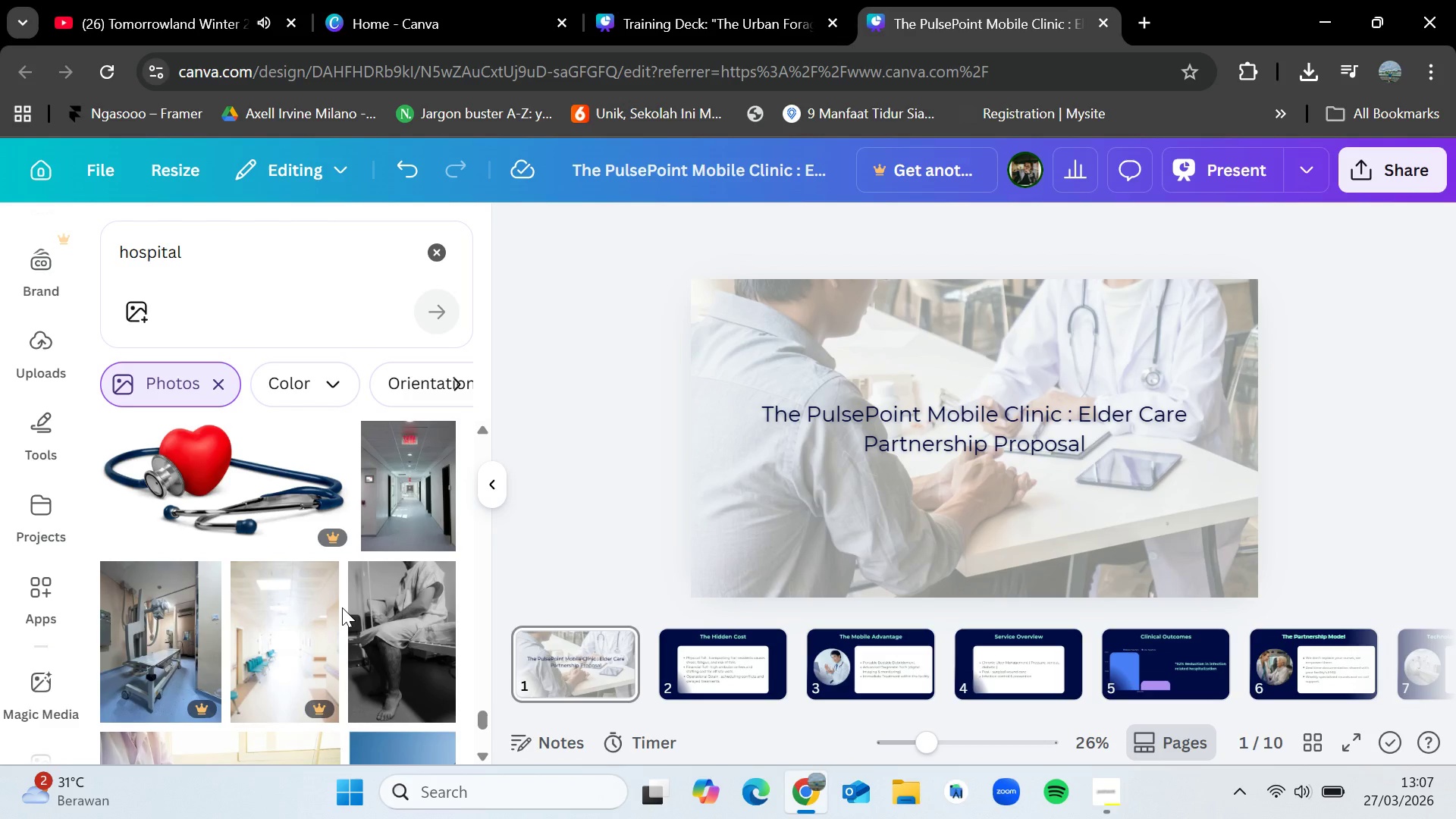 
scroll: coordinate [342, 607], scroll_direction: down, amount: 7.0
 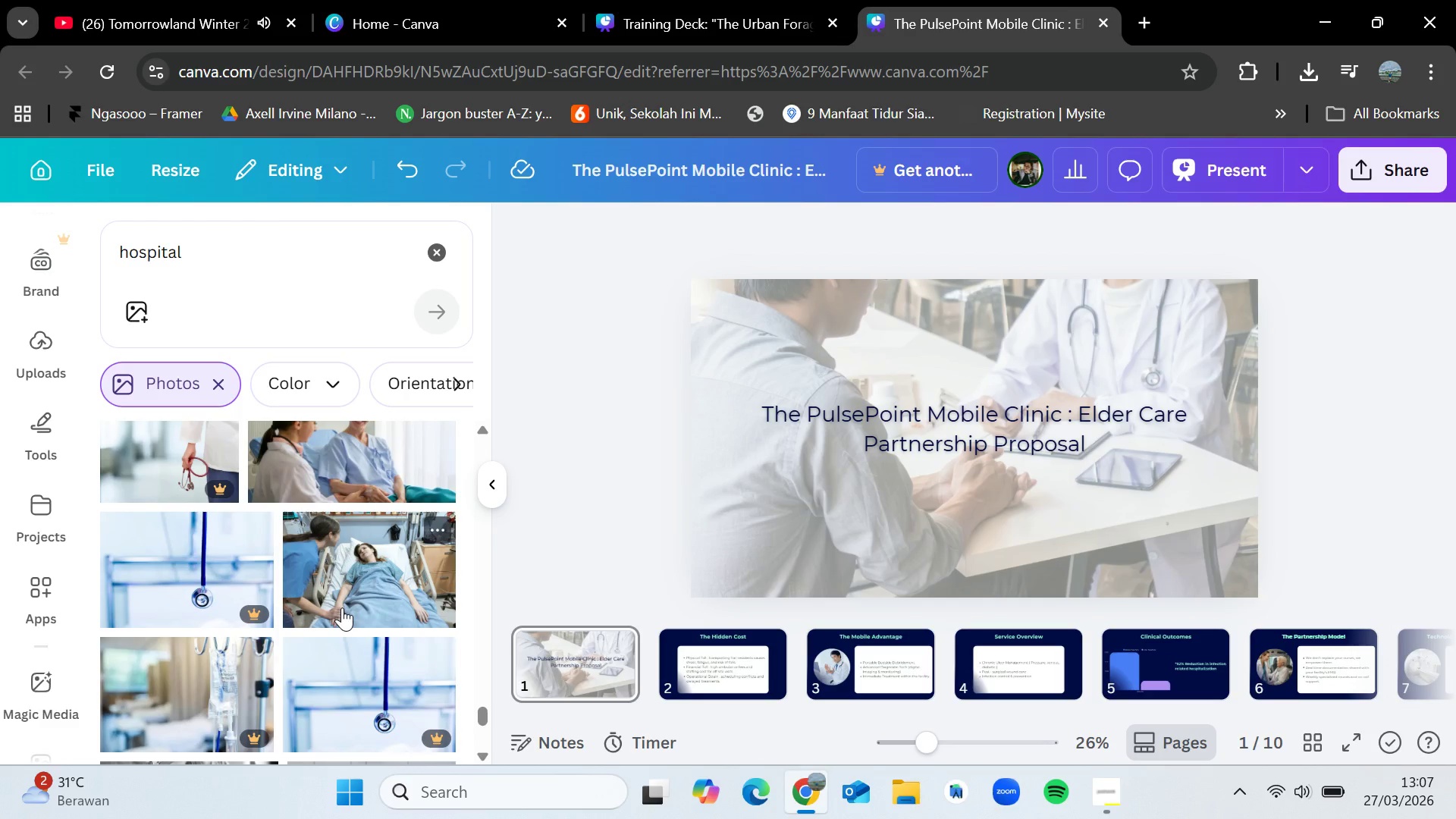 
scroll: coordinate [342, 607], scroll_direction: down, amount: 1.0
 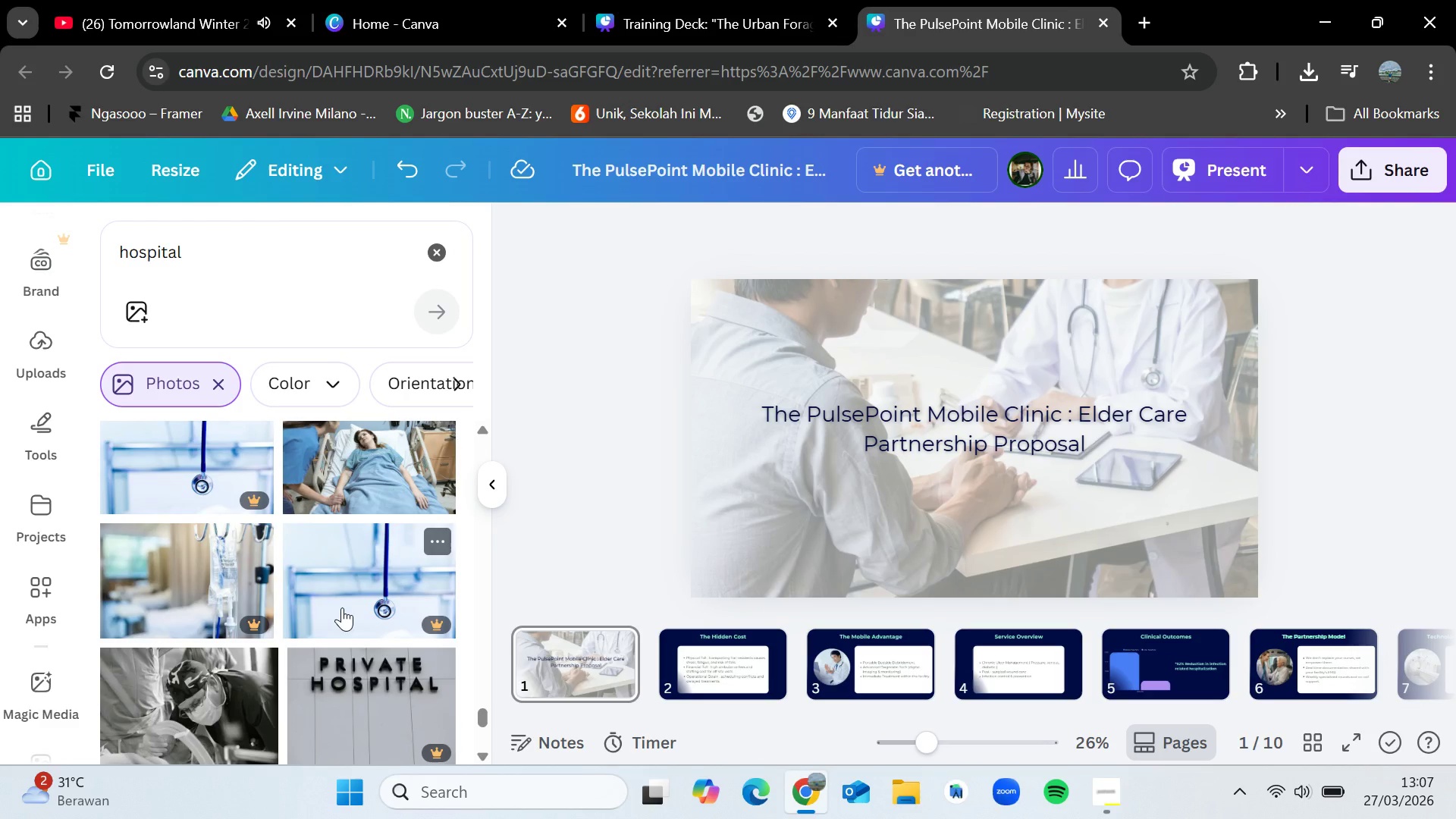 
wait(7.68)
 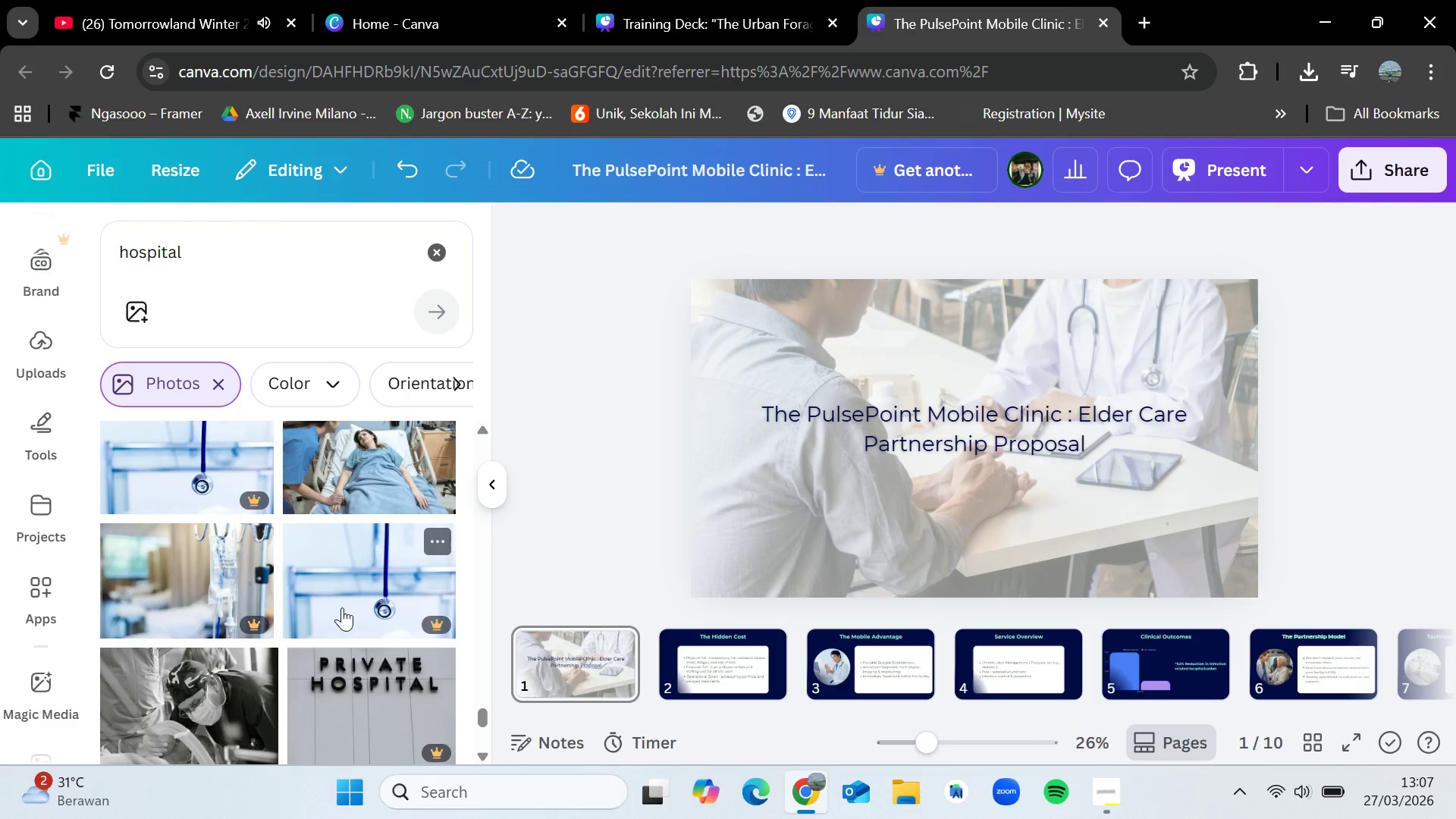 
scroll: coordinate [365, 573], scroll_direction: down, amount: 3.0
 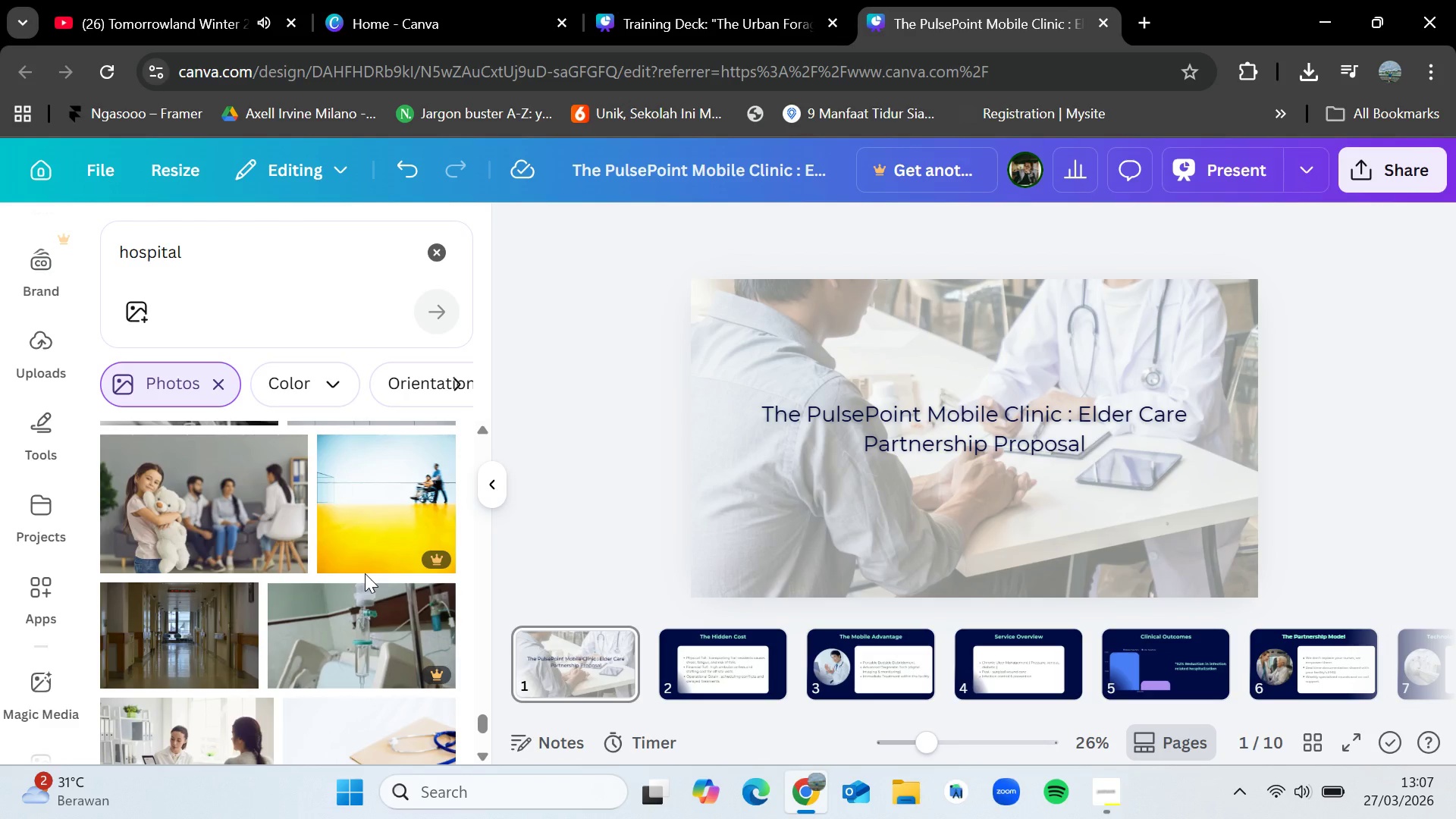 
wait(5.23)
 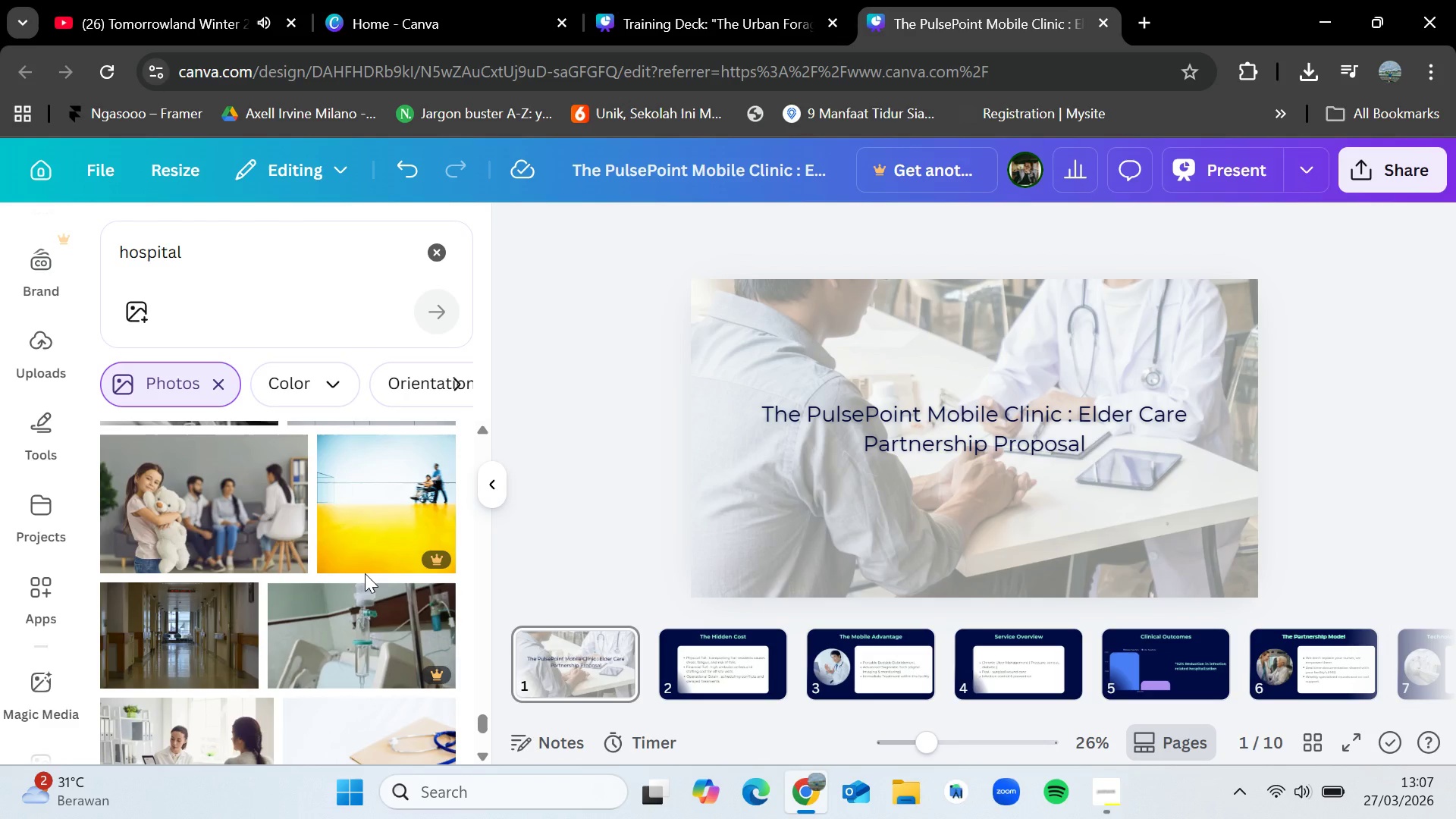 
scroll: coordinate [365, 573], scroll_direction: down, amount: 5.0
 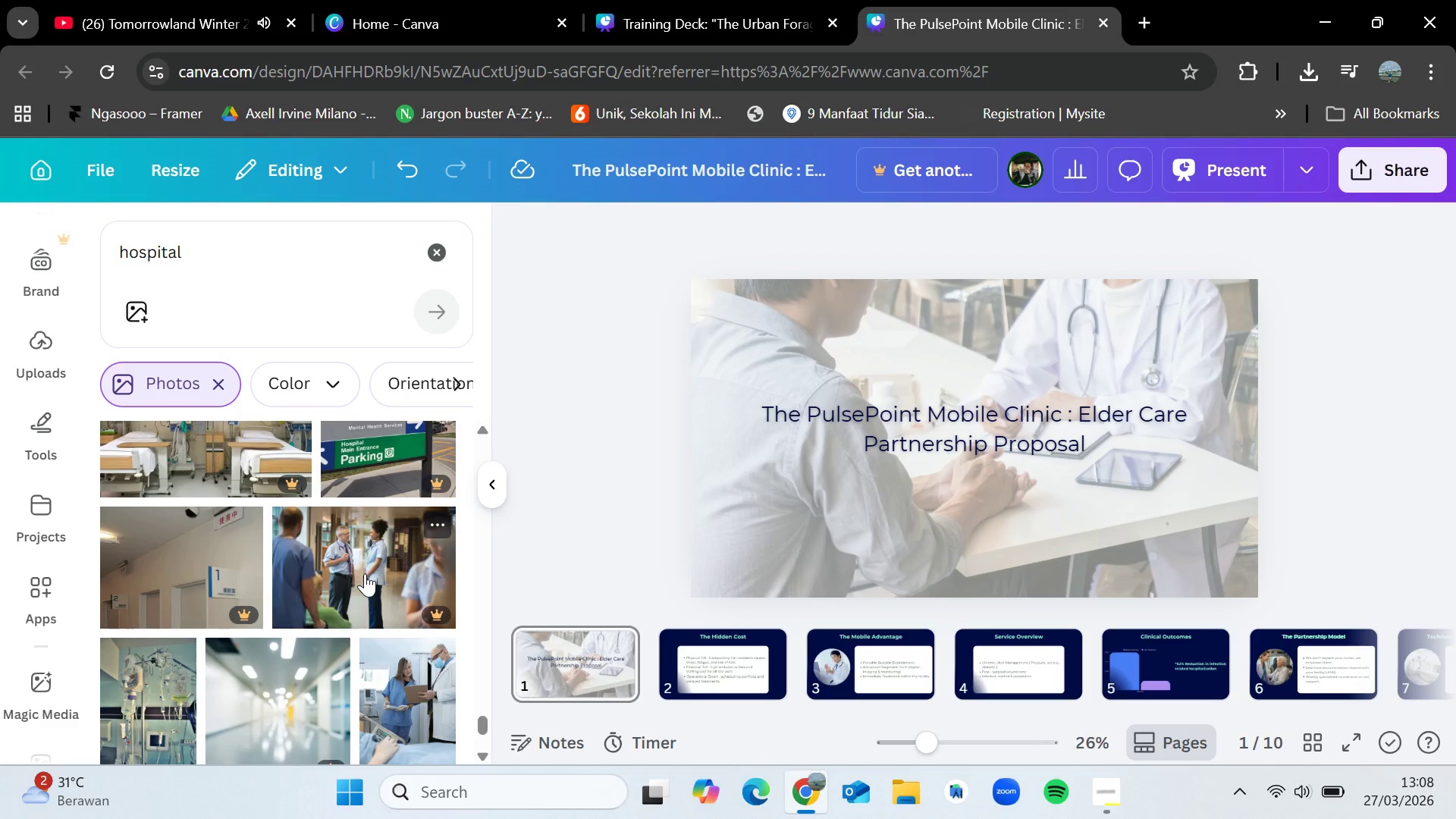 
scroll: coordinate [365, 573], scroll_direction: down, amount: 5.0
 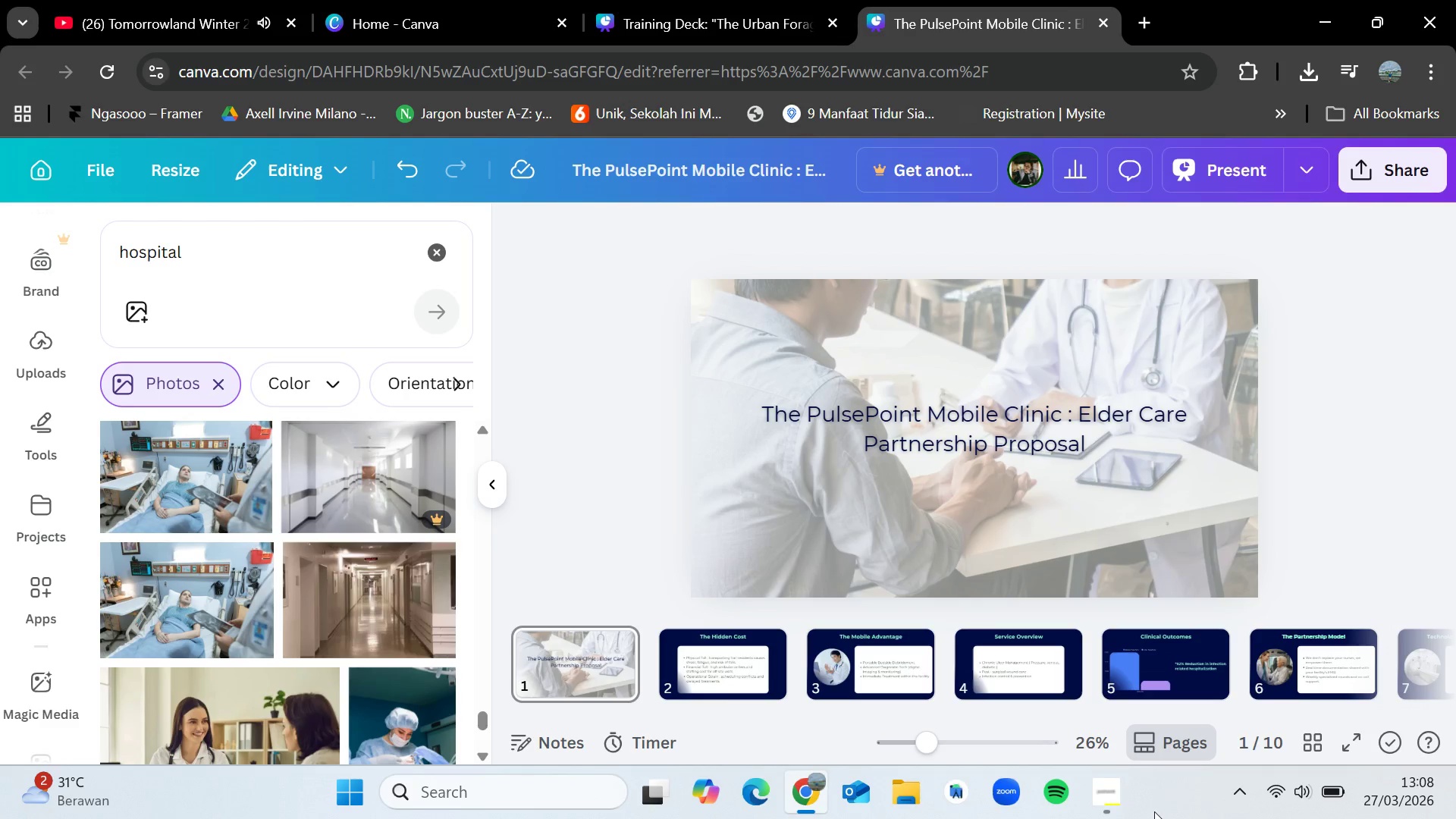 
left_click([1114, 799])